 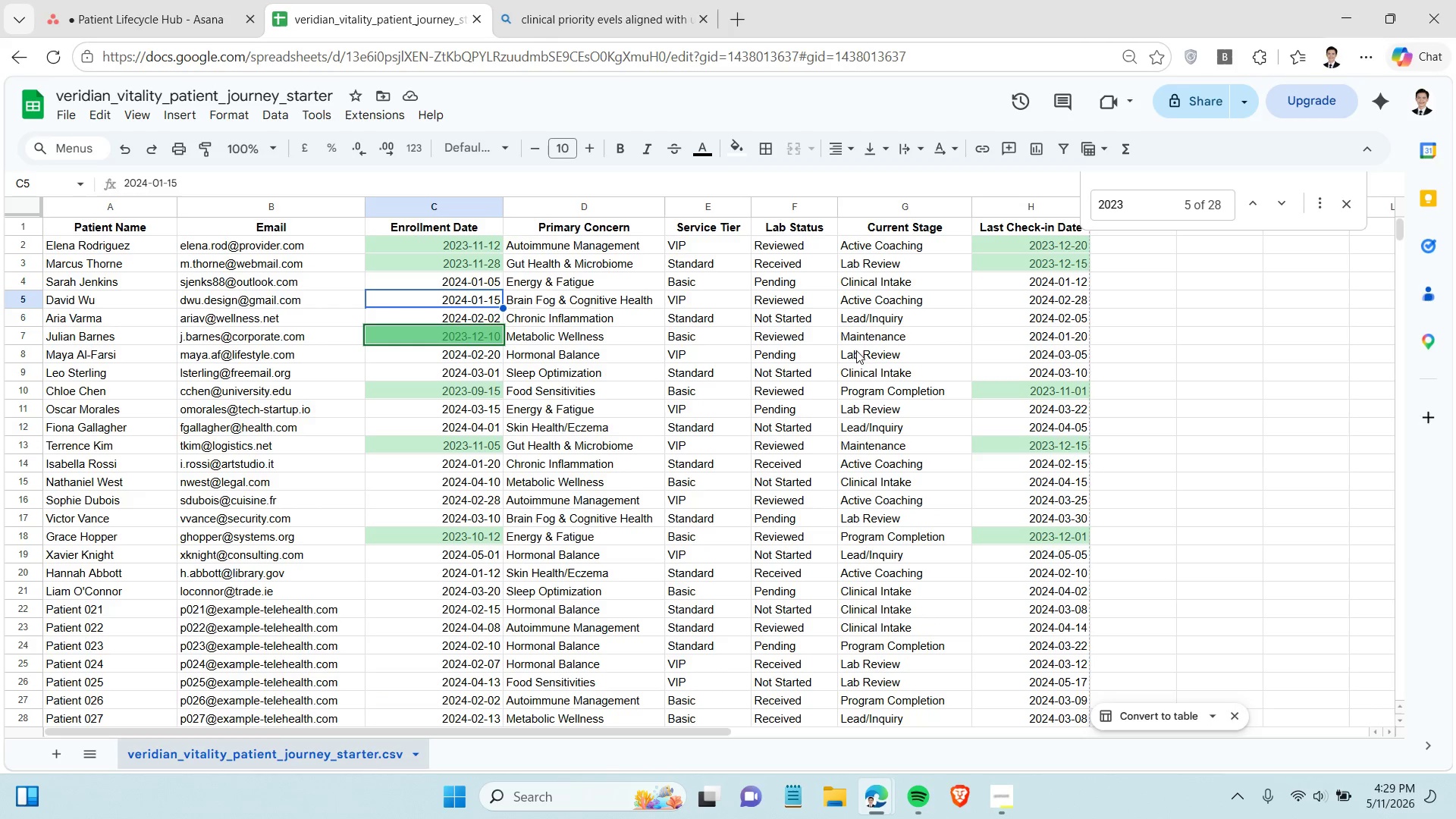 
left_click([118, 4])
 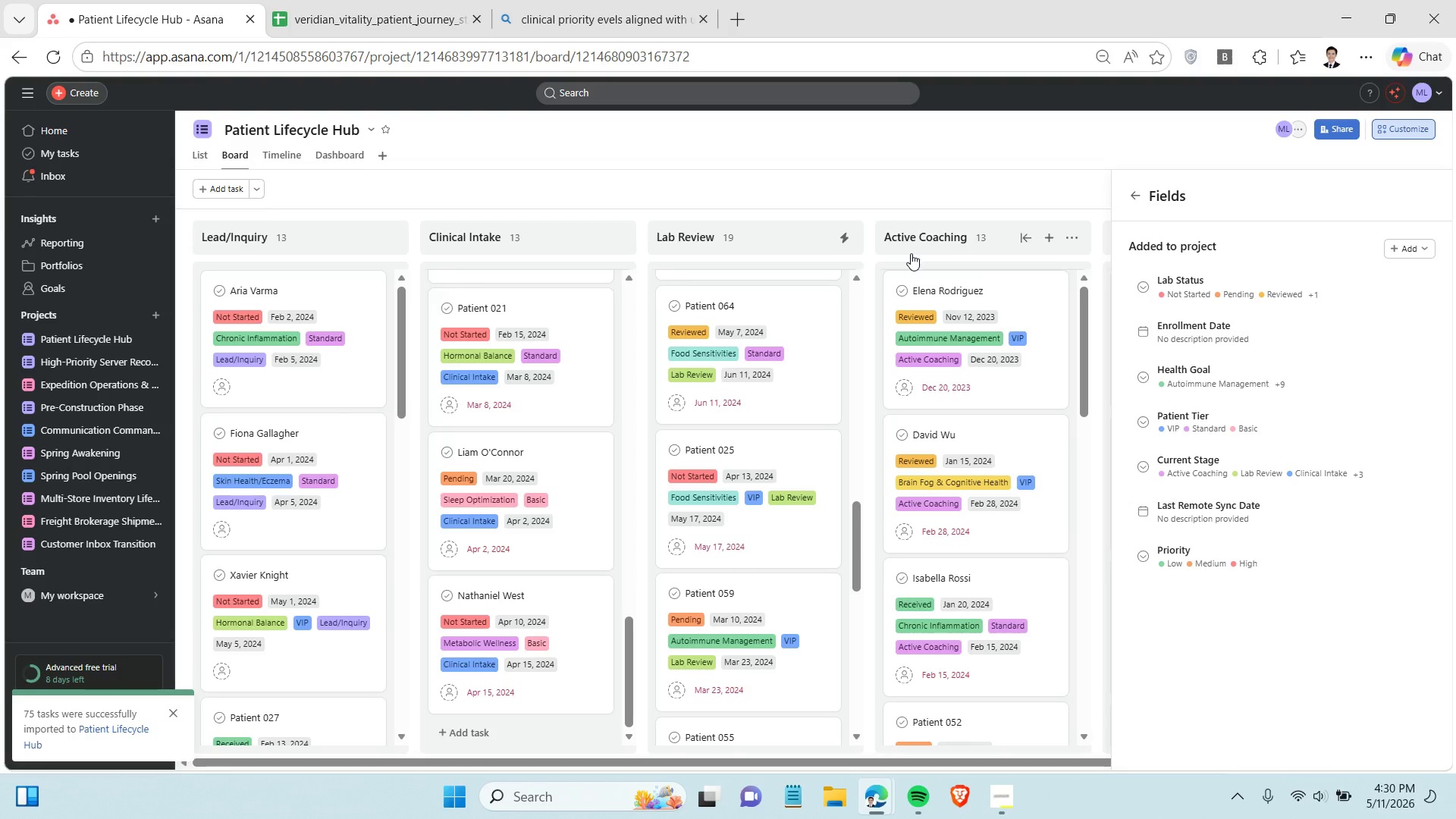 
wait(6.3)
 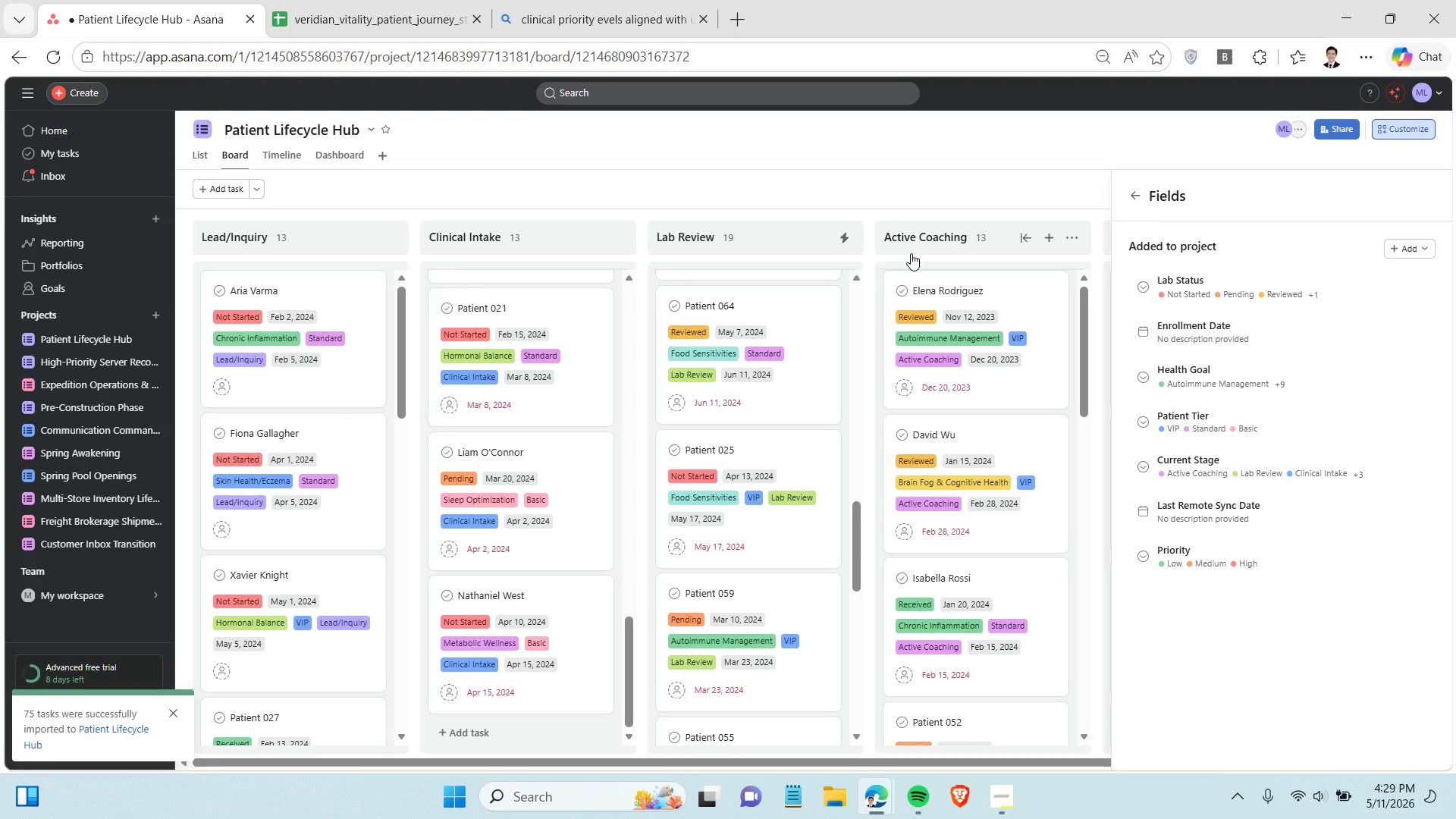 
left_click([1144, 463])
 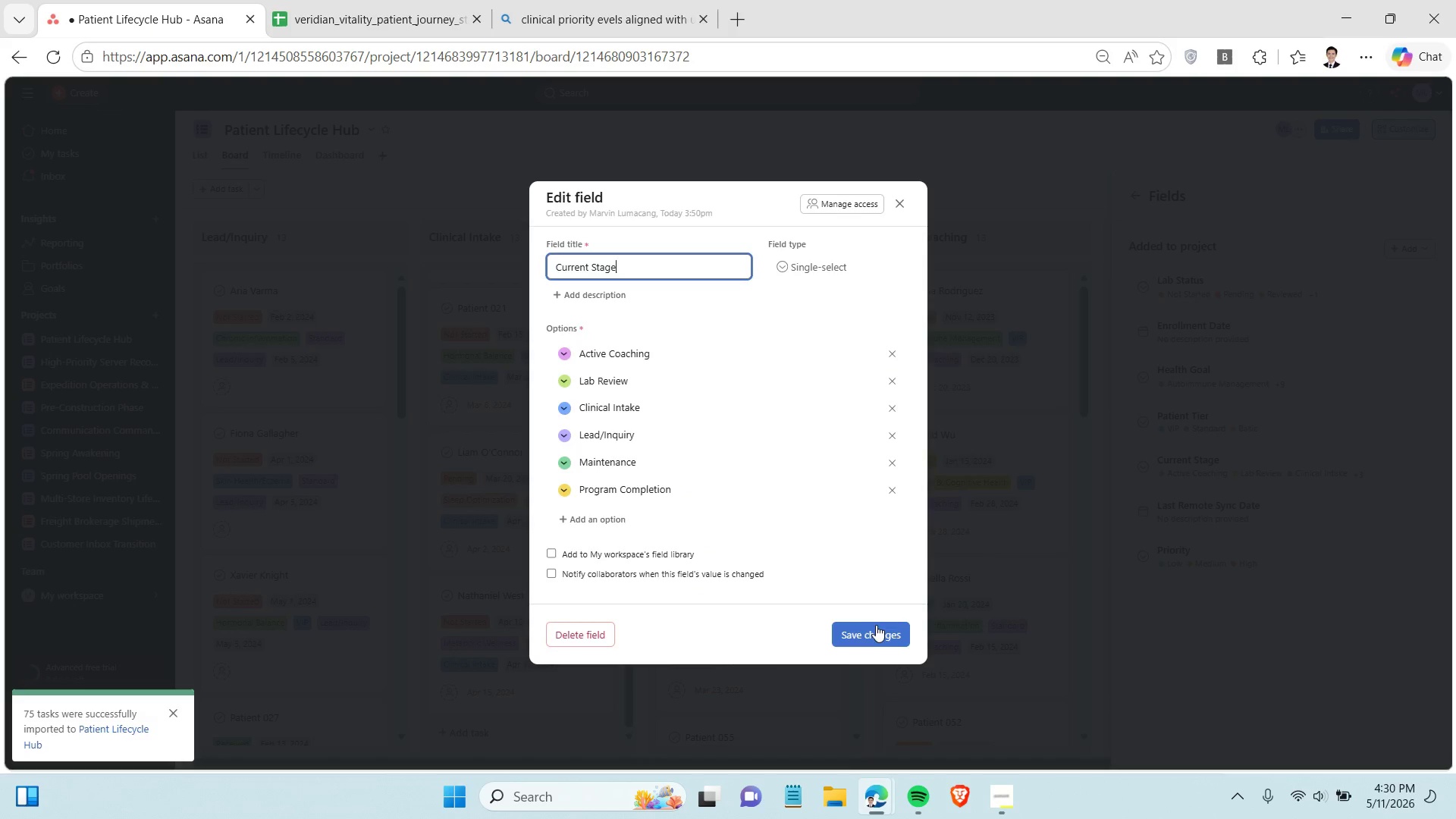 
left_click([577, 635])
 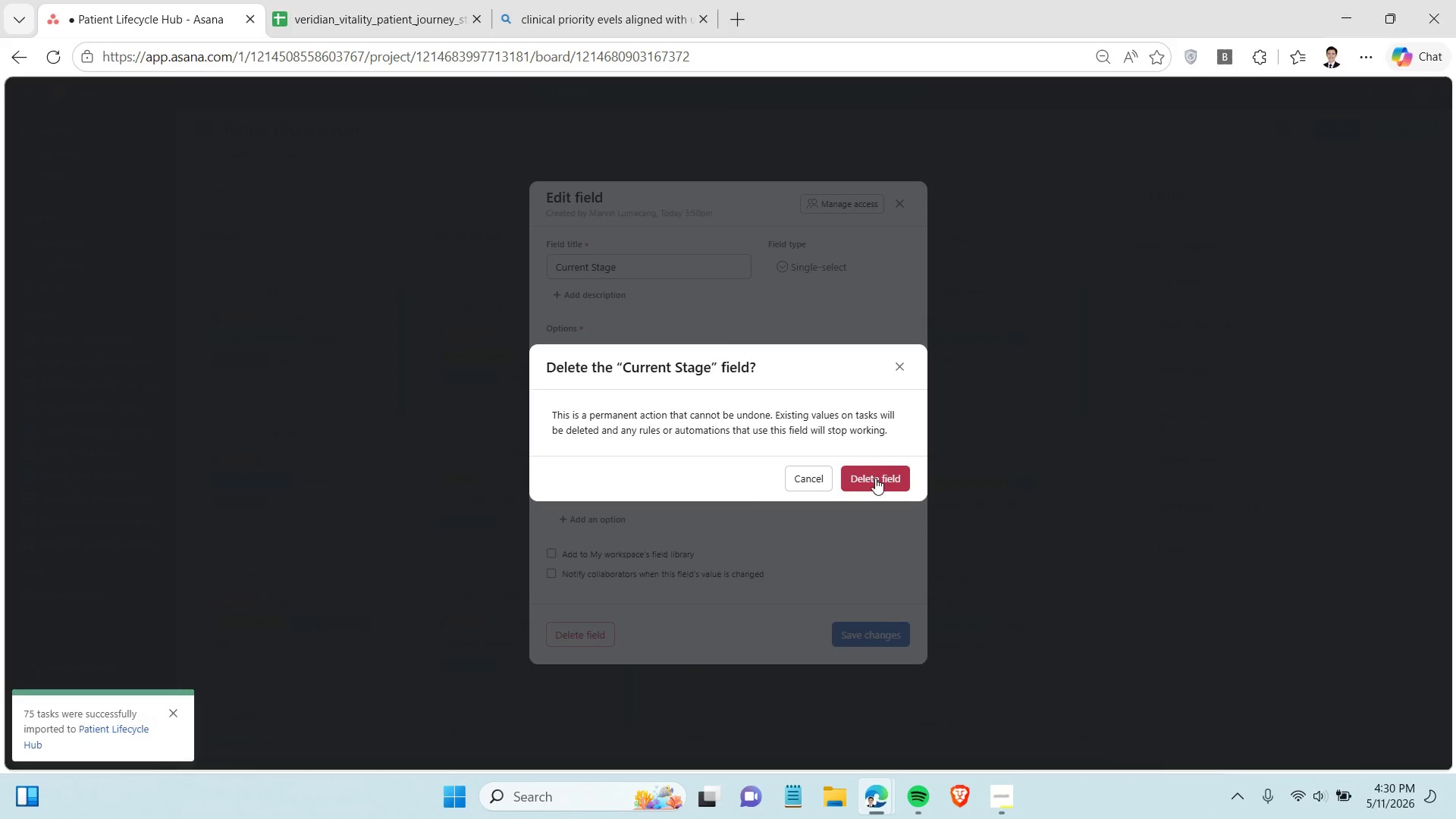 
left_click([875, 478])
 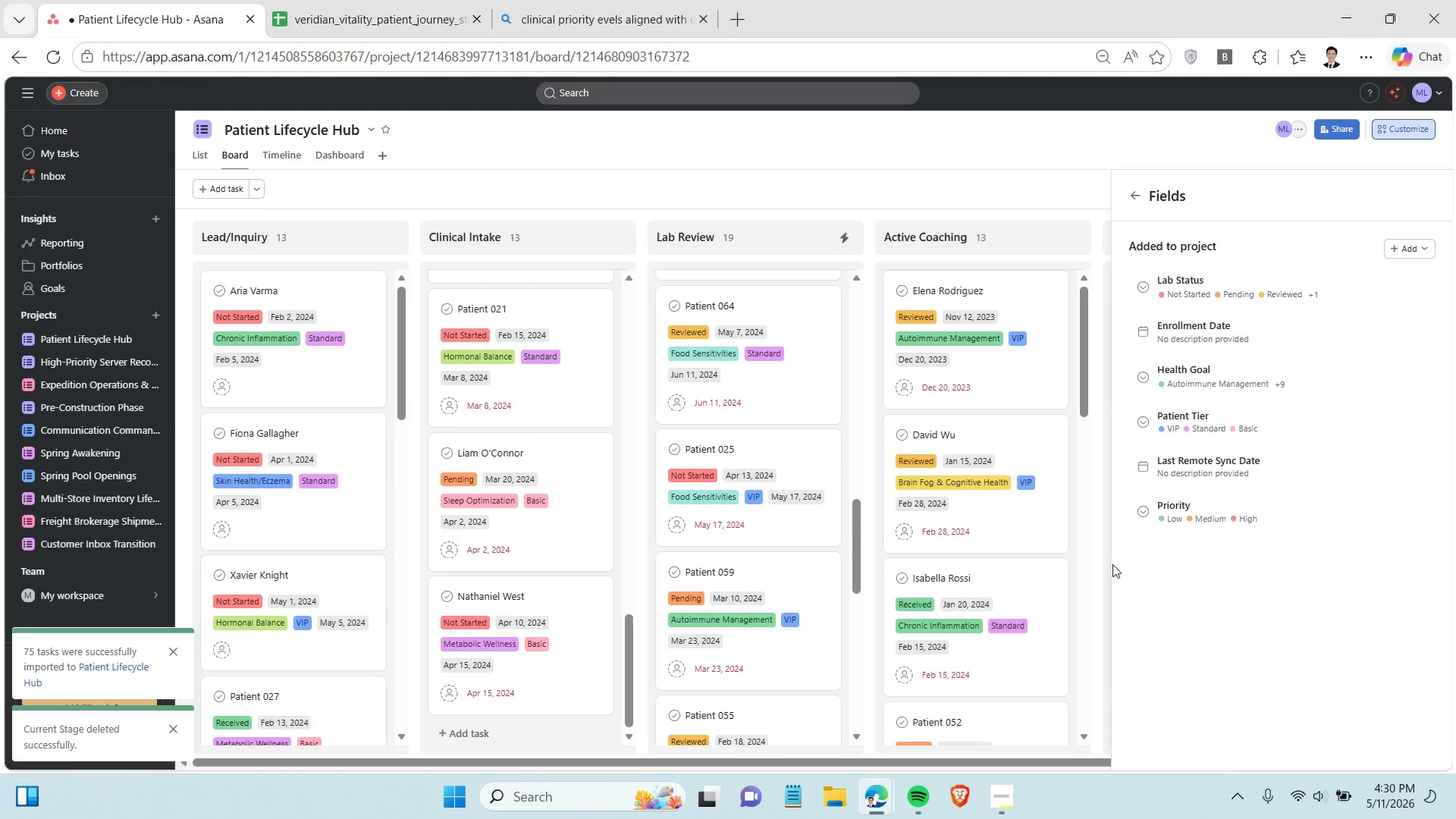 
wait(5.58)
 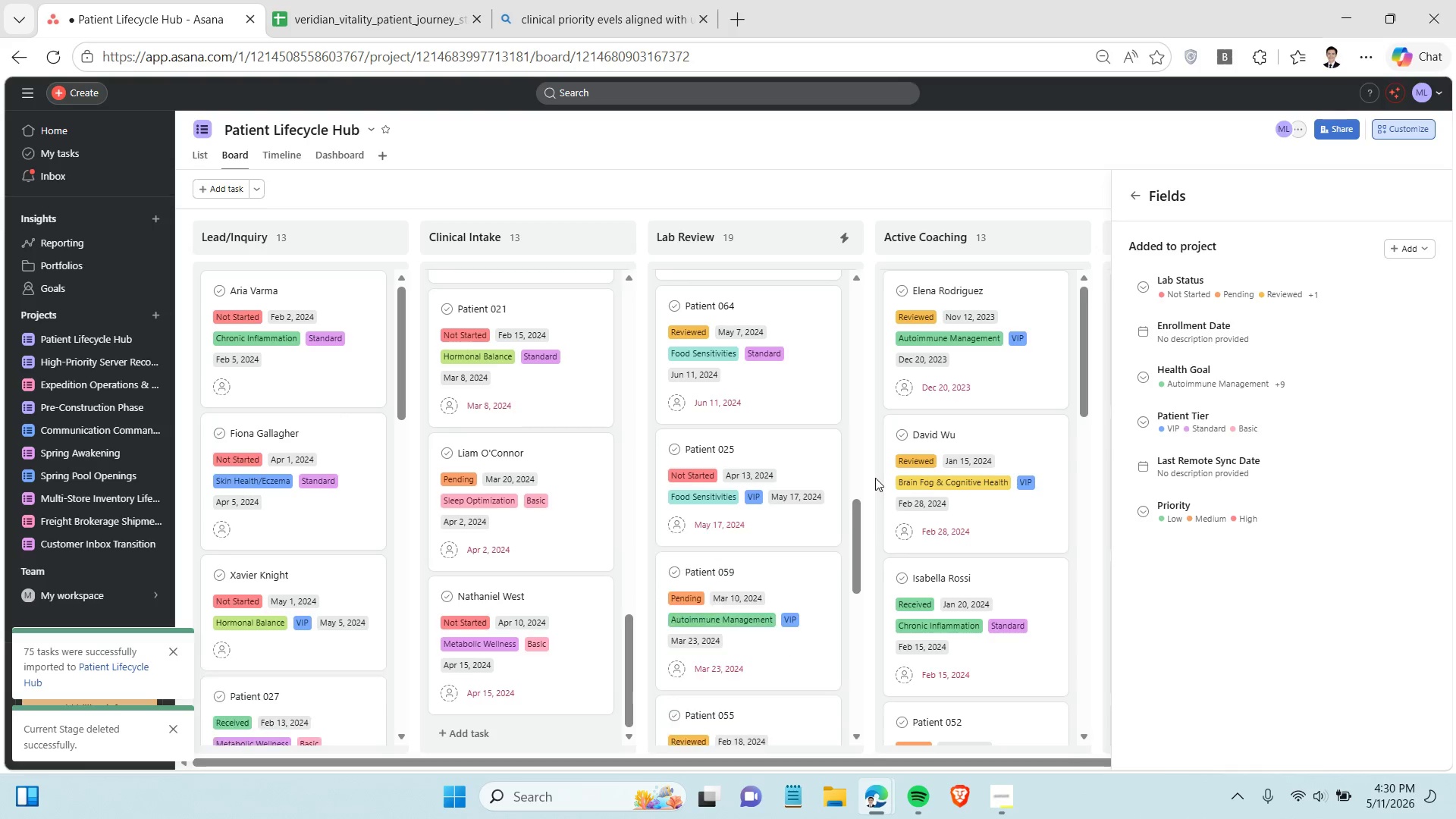 
left_click([1151, 587])
 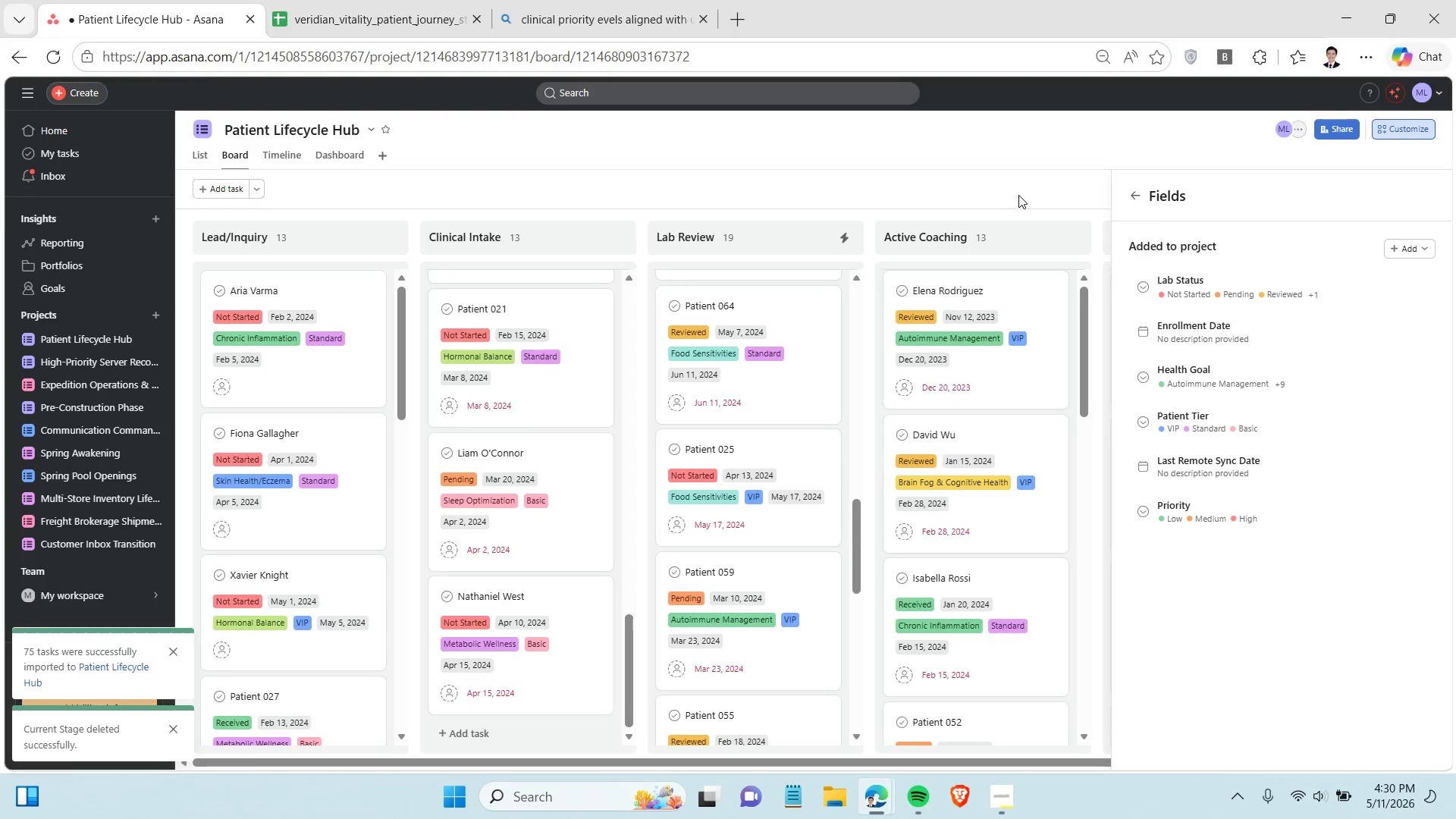 
left_click([1018, 195])
 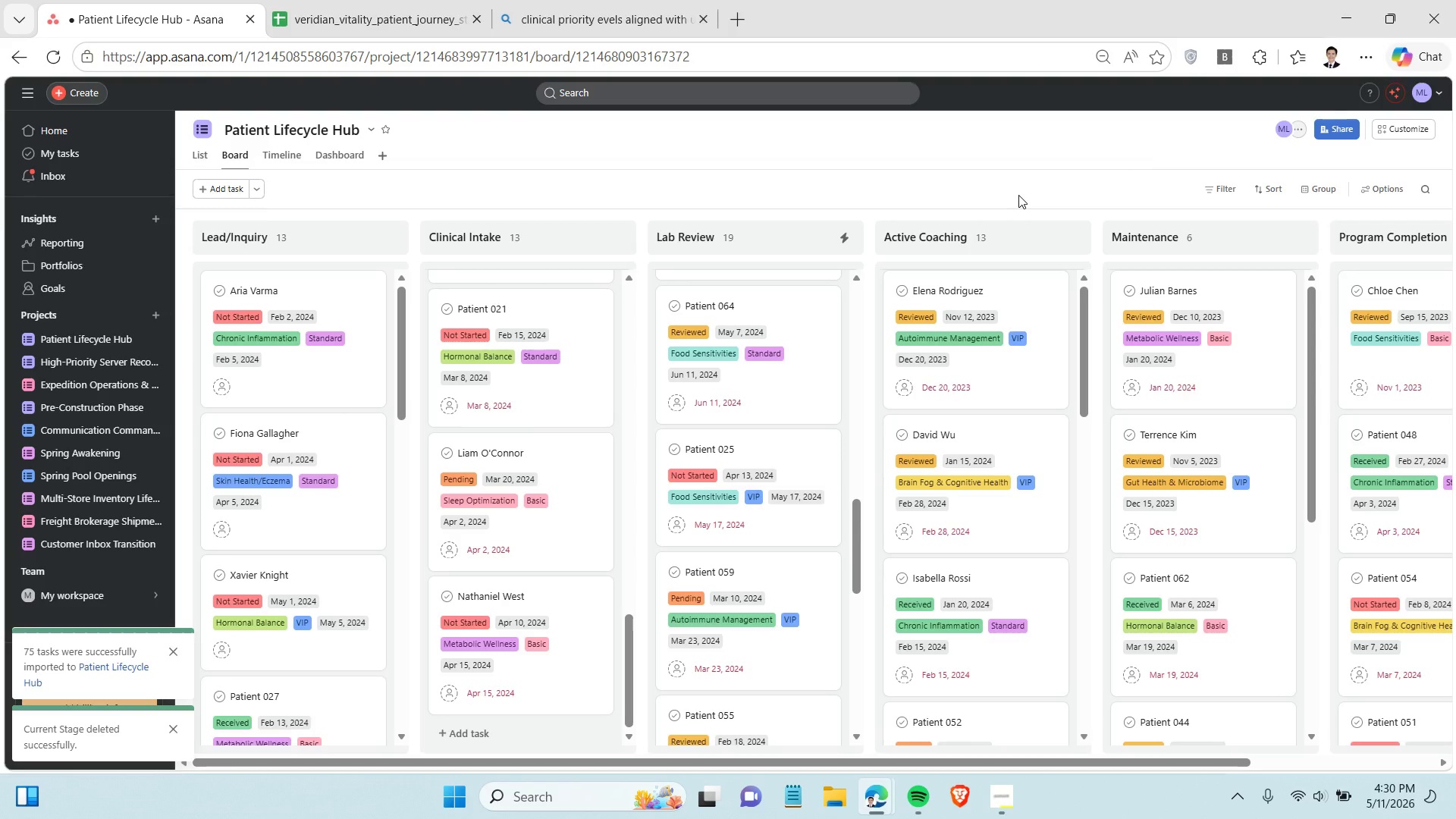 
left_click([1018, 195])
 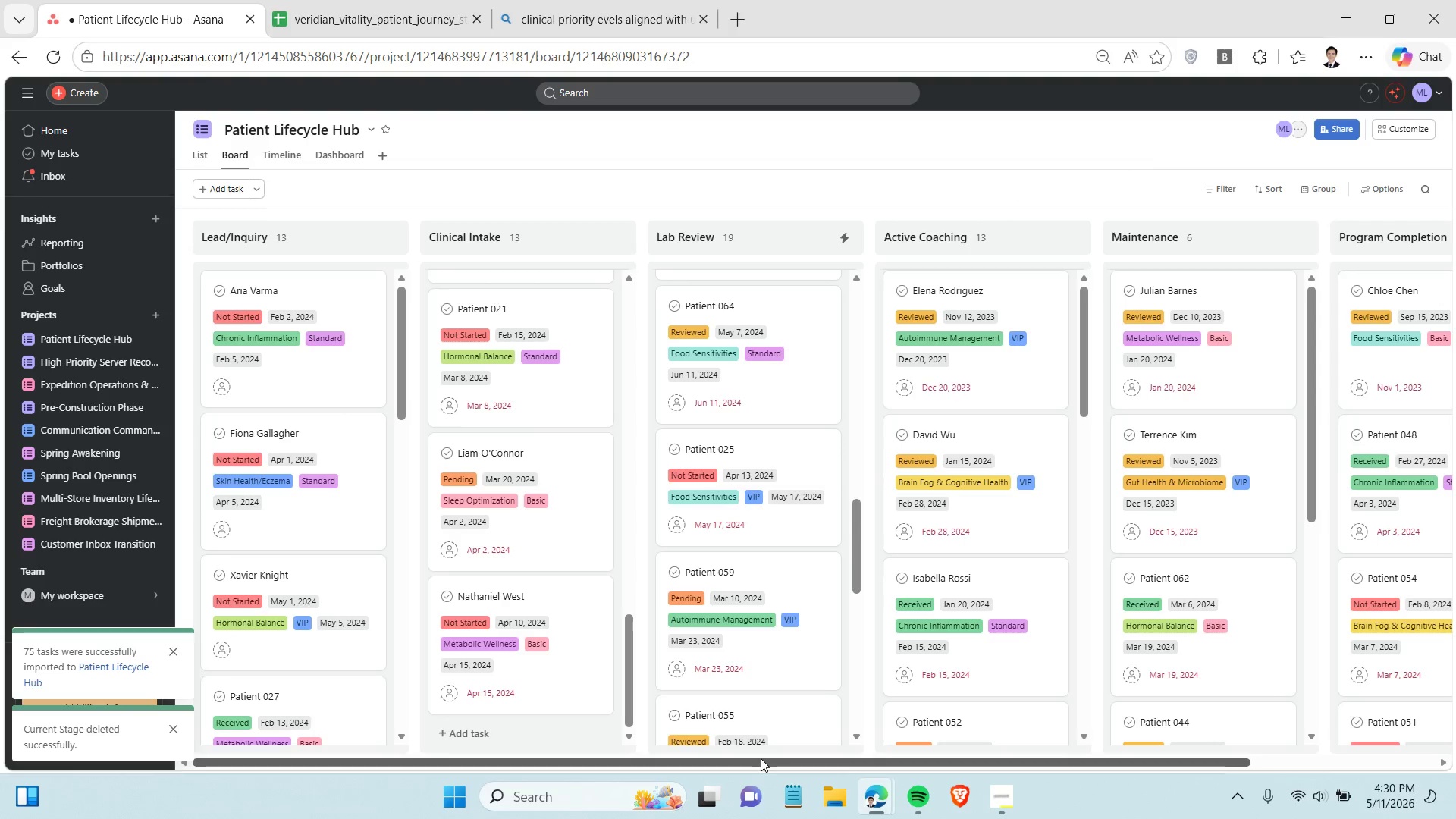 
left_click_drag(start_coordinate=[761, 758], to_coordinate=[673, 767])
 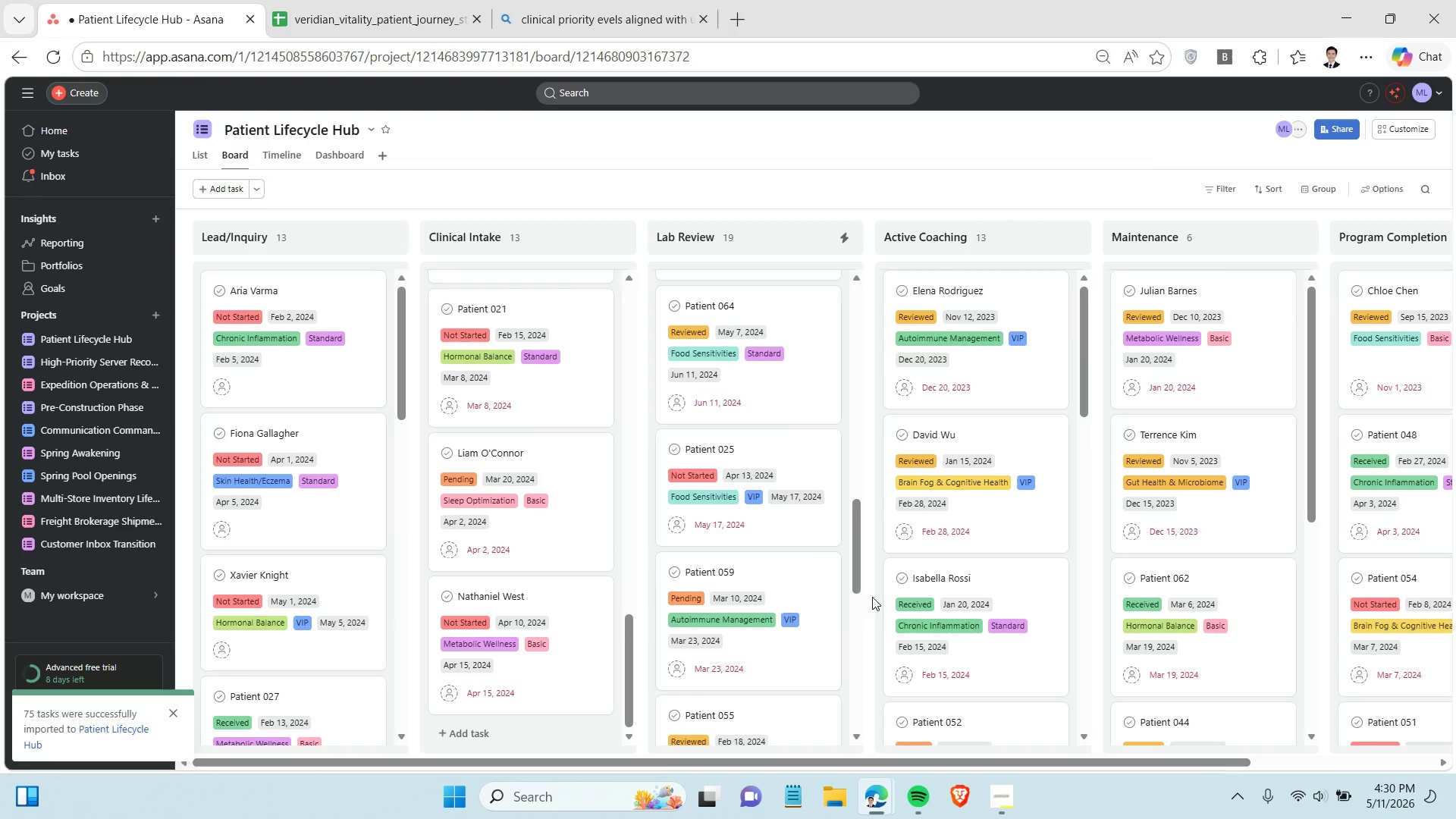 
scroll: coordinate [734, 424], scroll_direction: up, amount: 18.0
 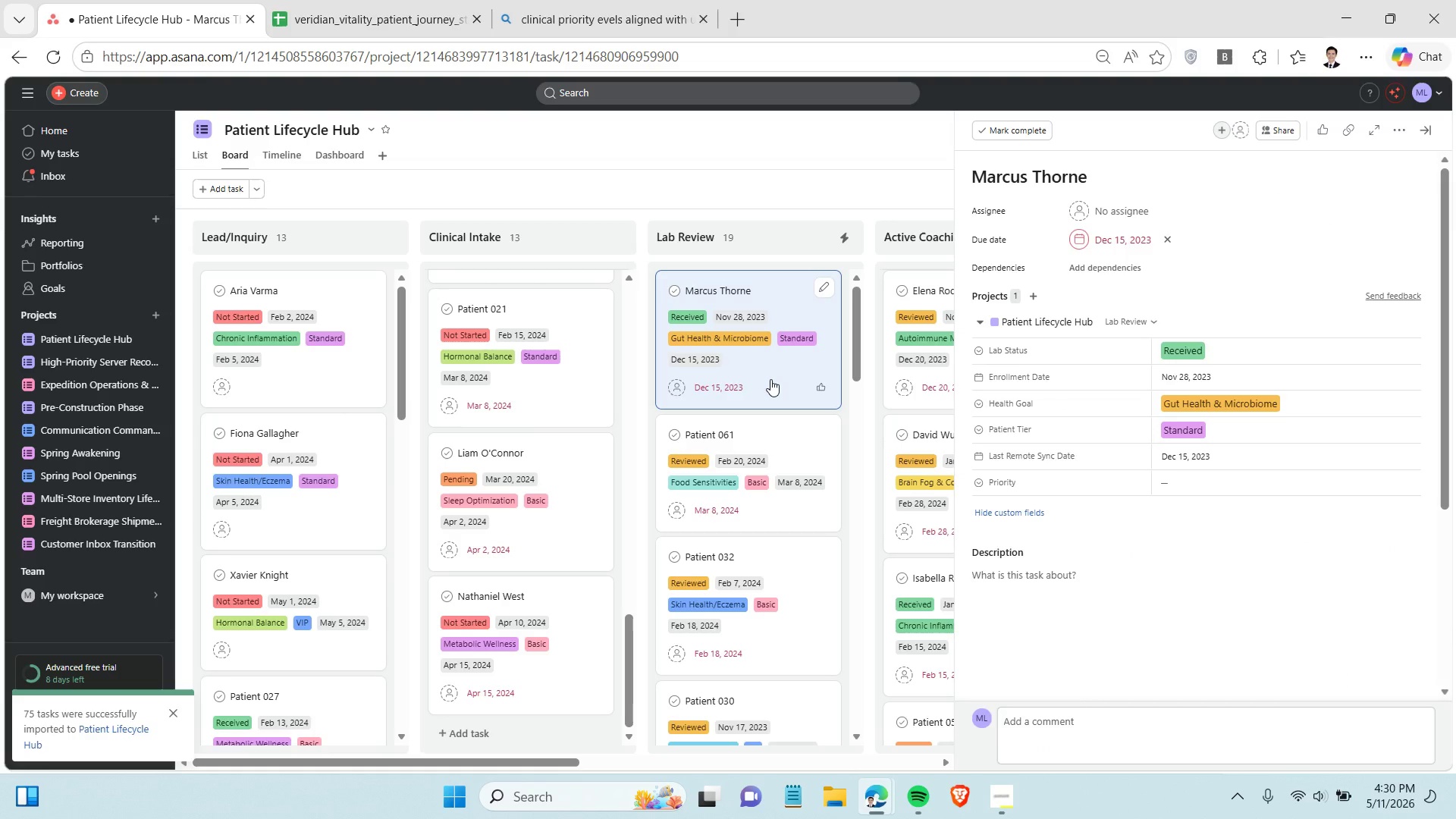 
wait(5.7)
 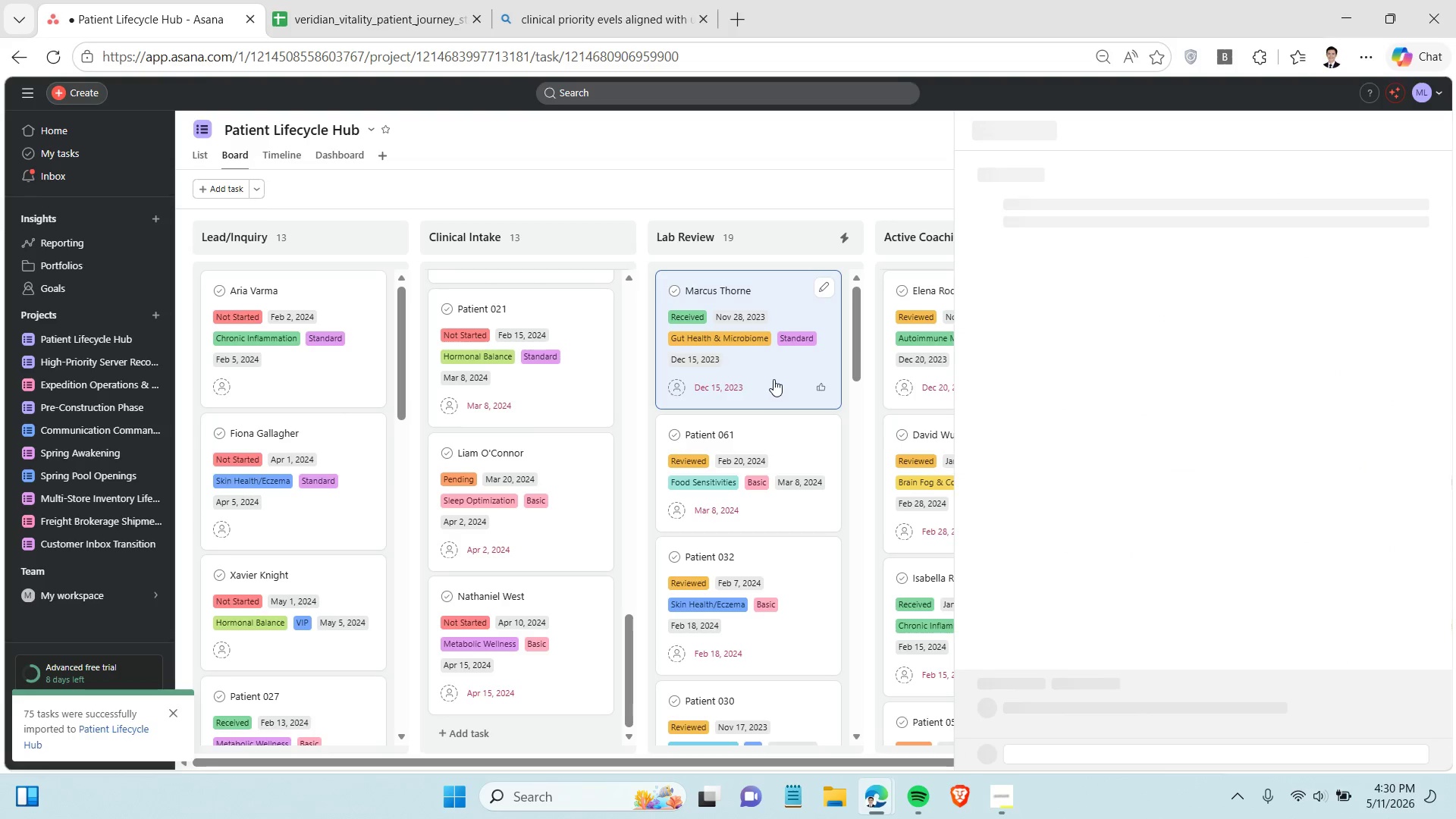 
left_click([716, 177])
 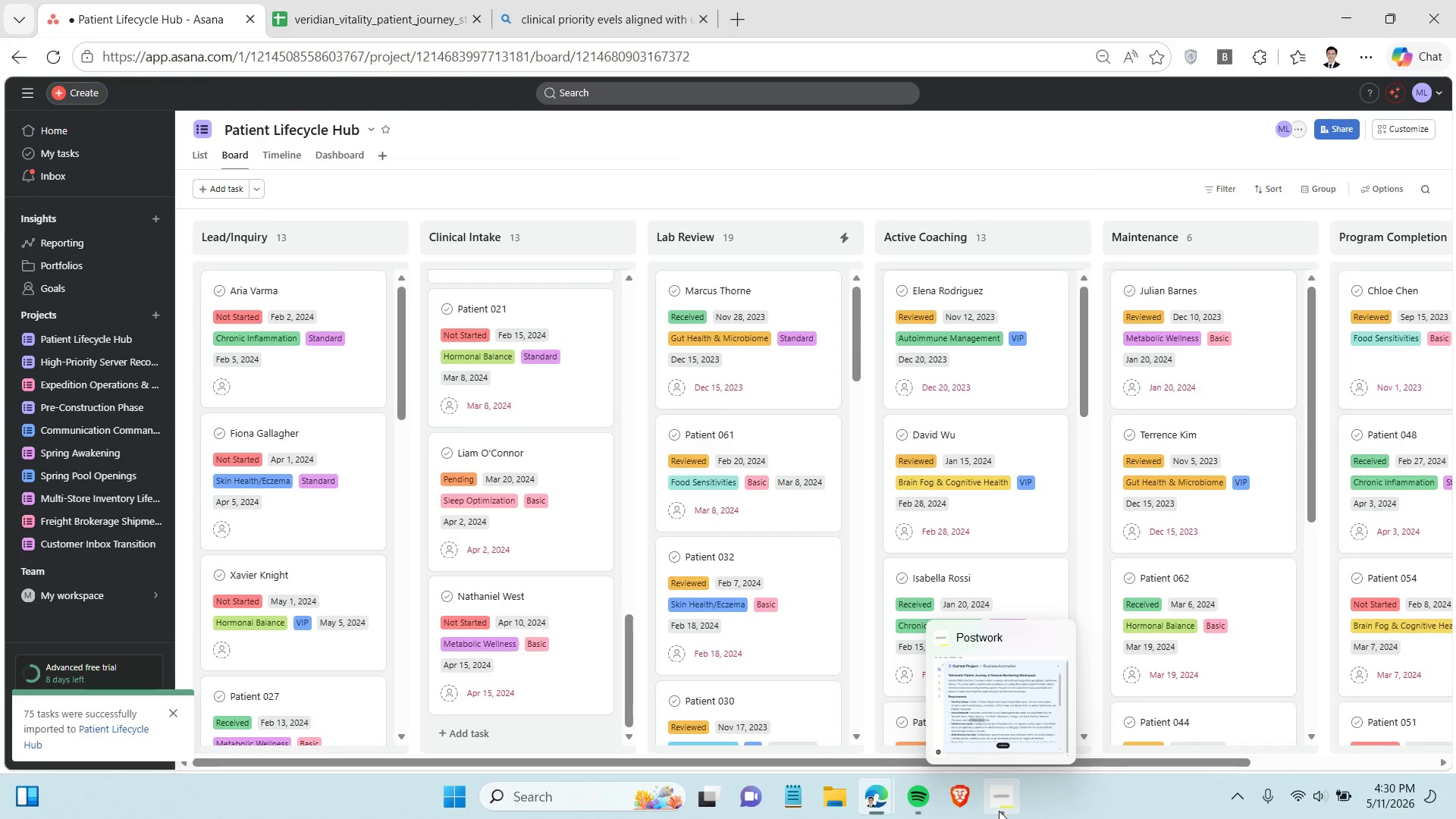 
left_click([999, 811])